 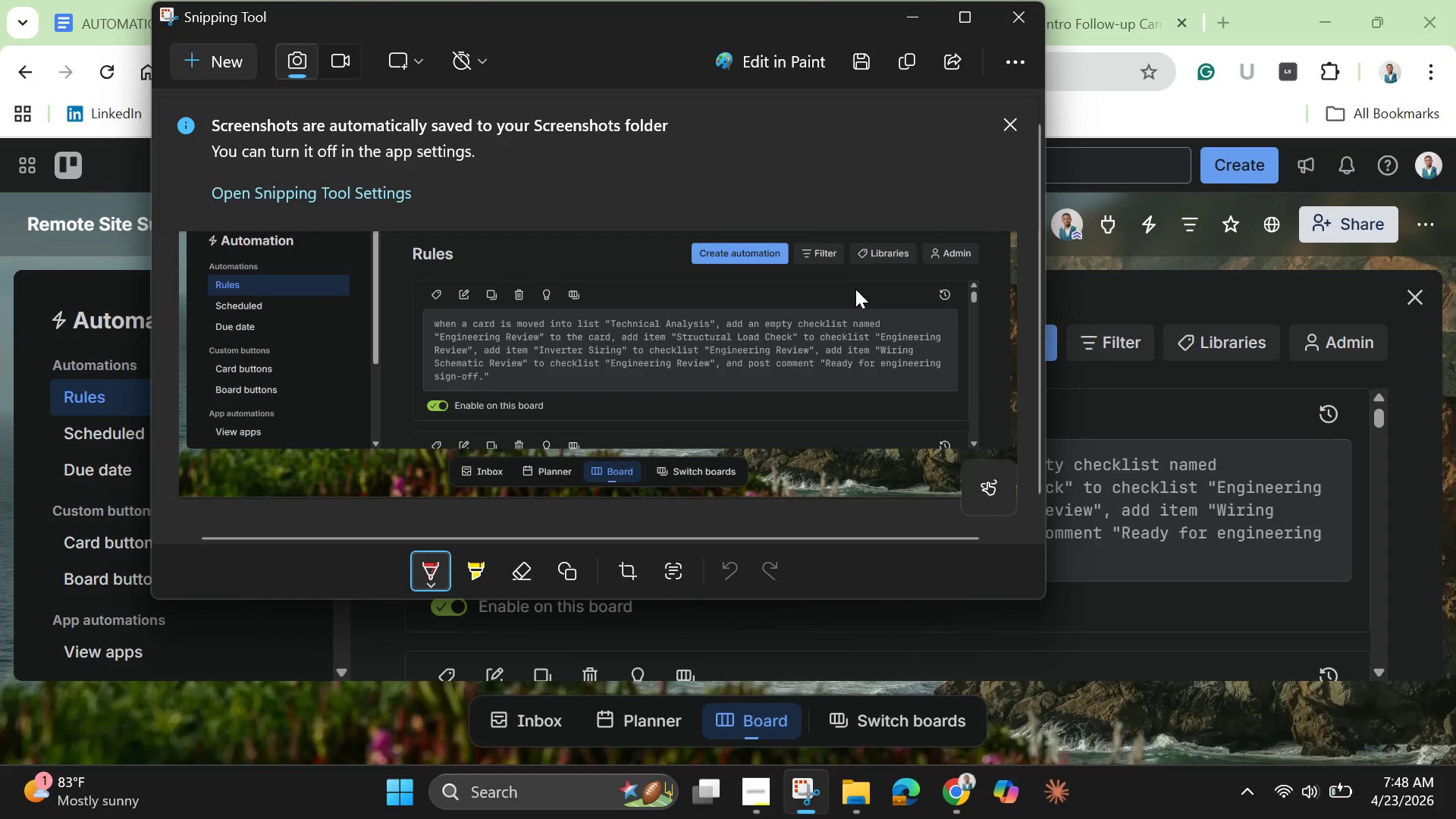 
left_click([861, 784])
 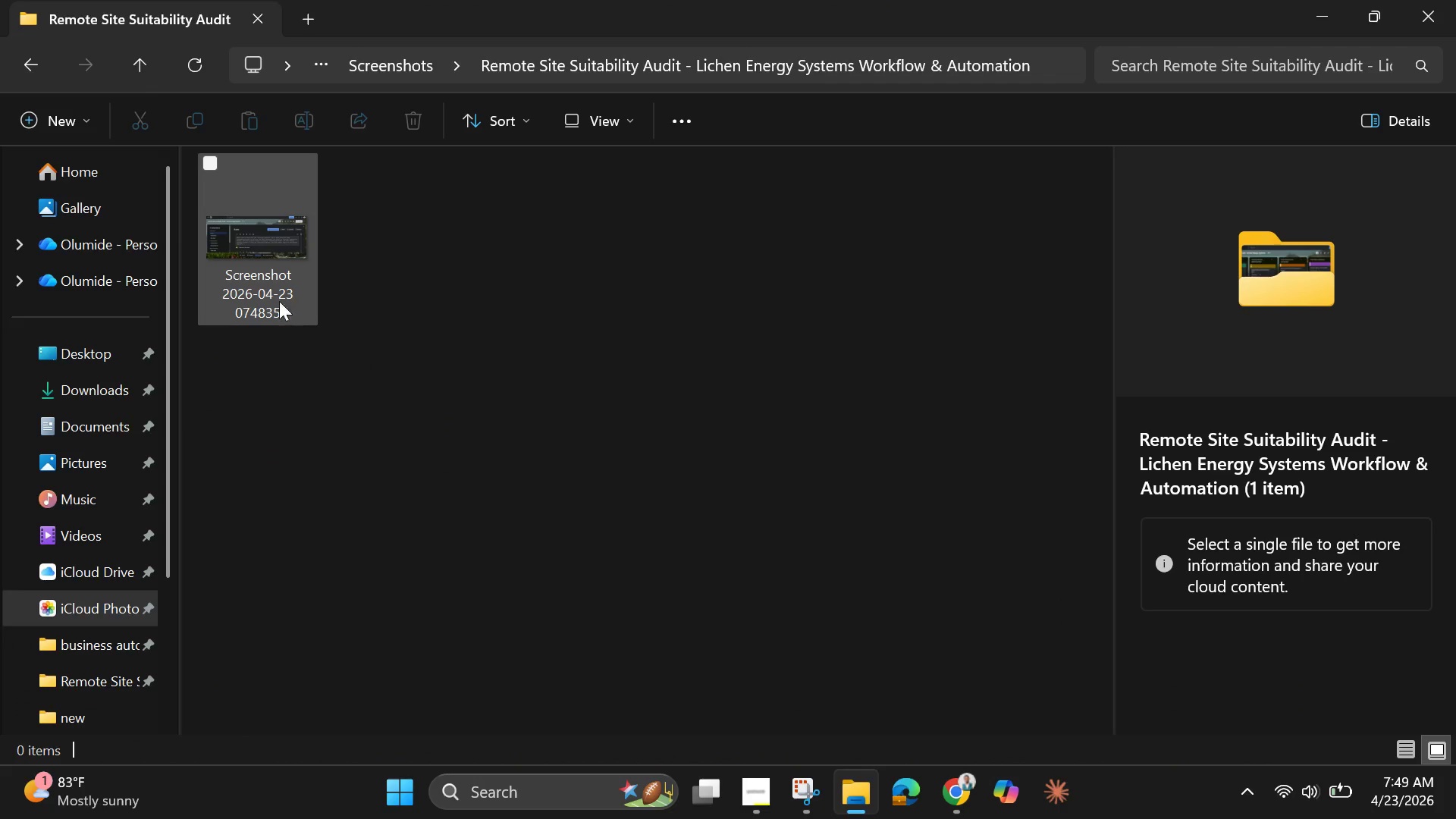 
left_click([262, 286])
 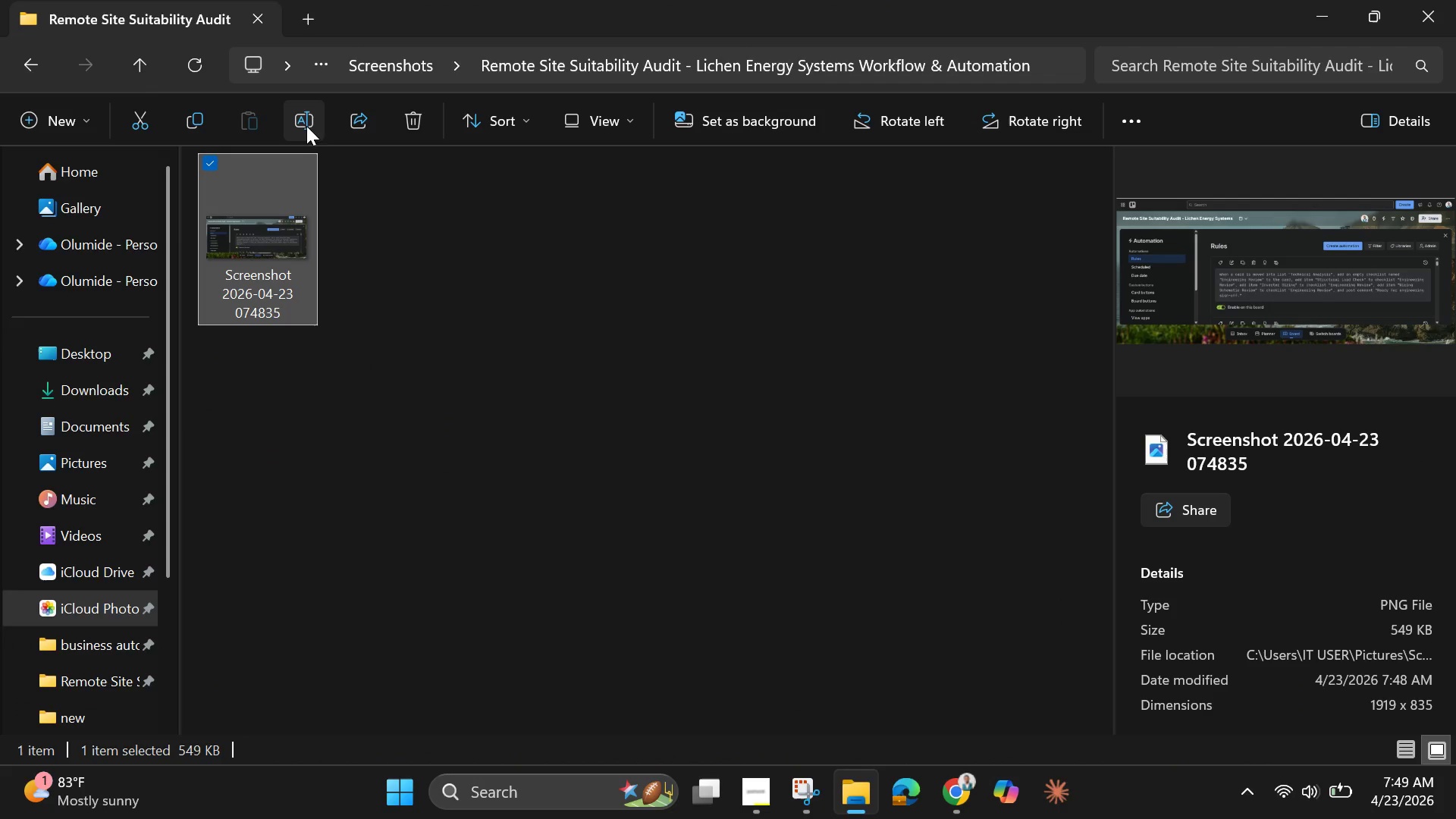 
left_click([303, 121])
 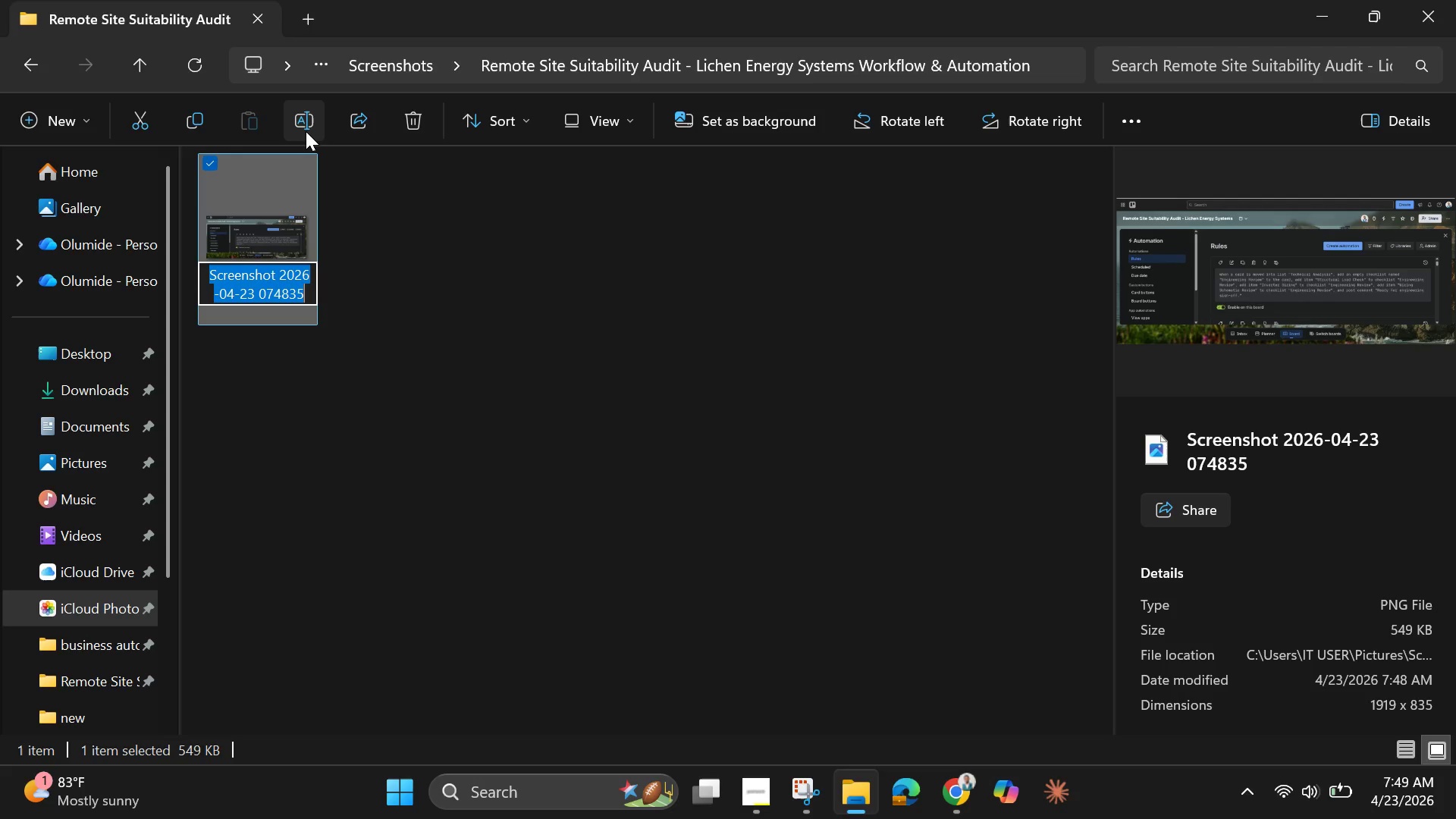 
key(Backspace)
 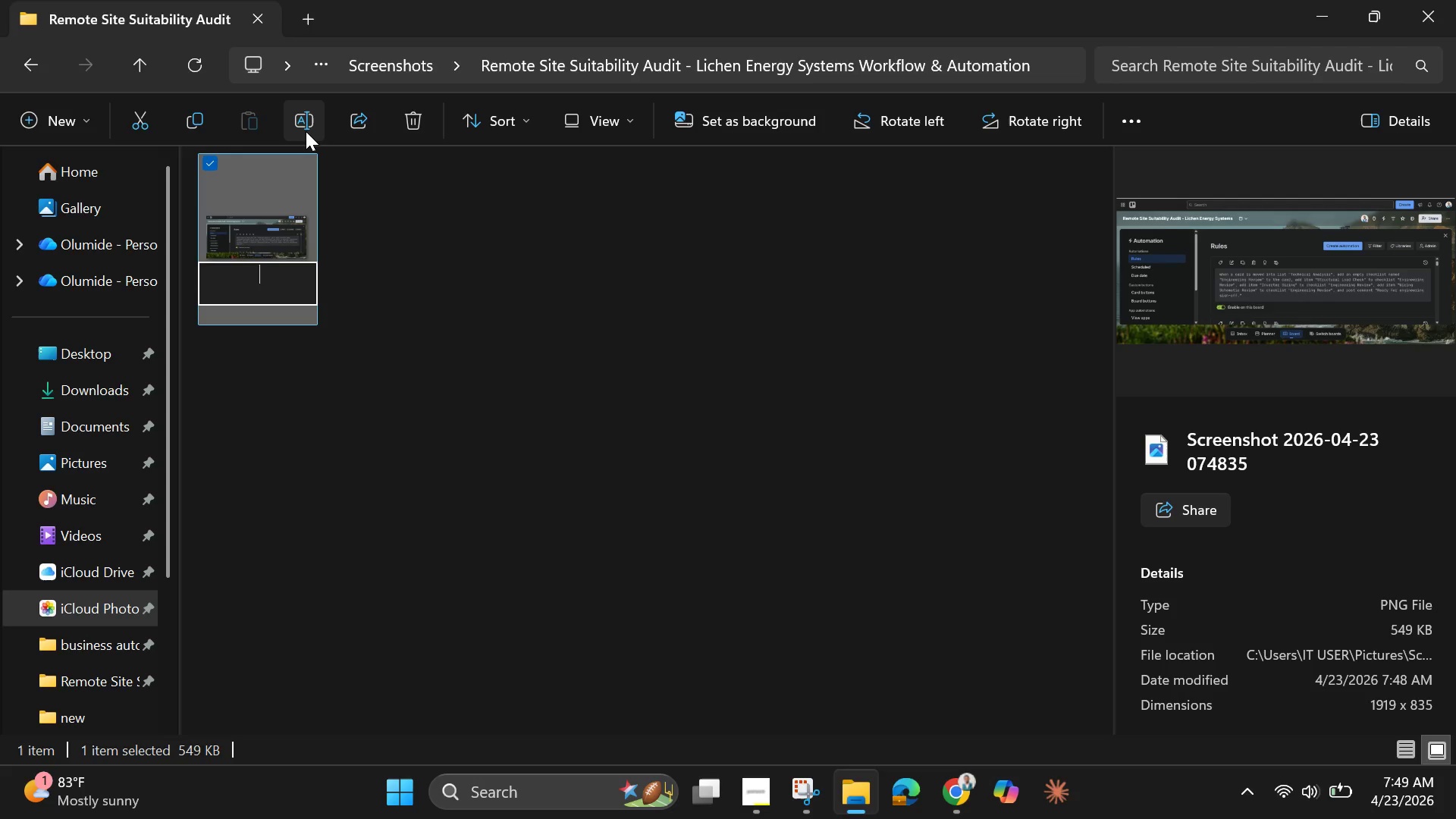 
key(Control+V)
 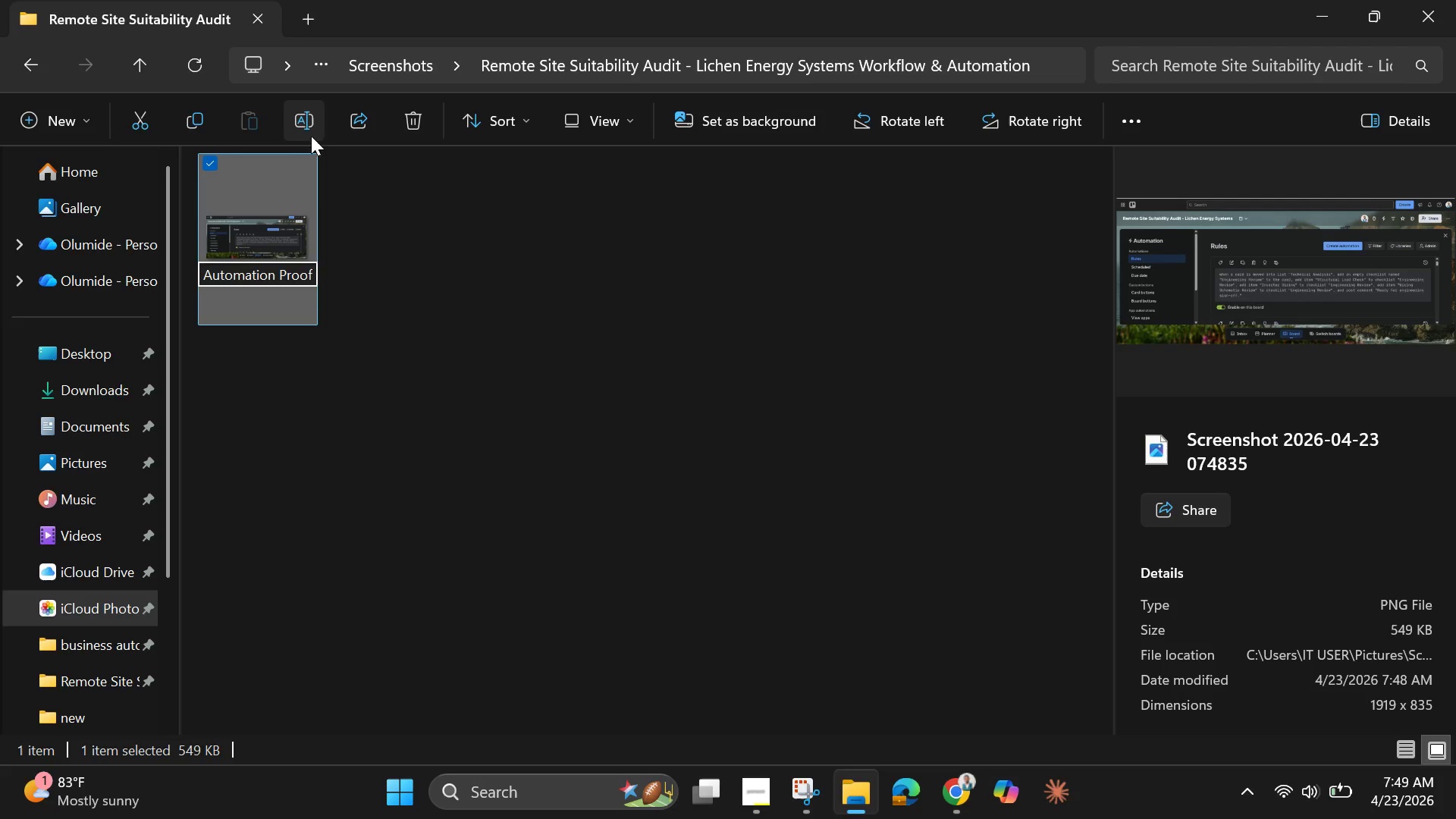 
left_click([435, 300])
 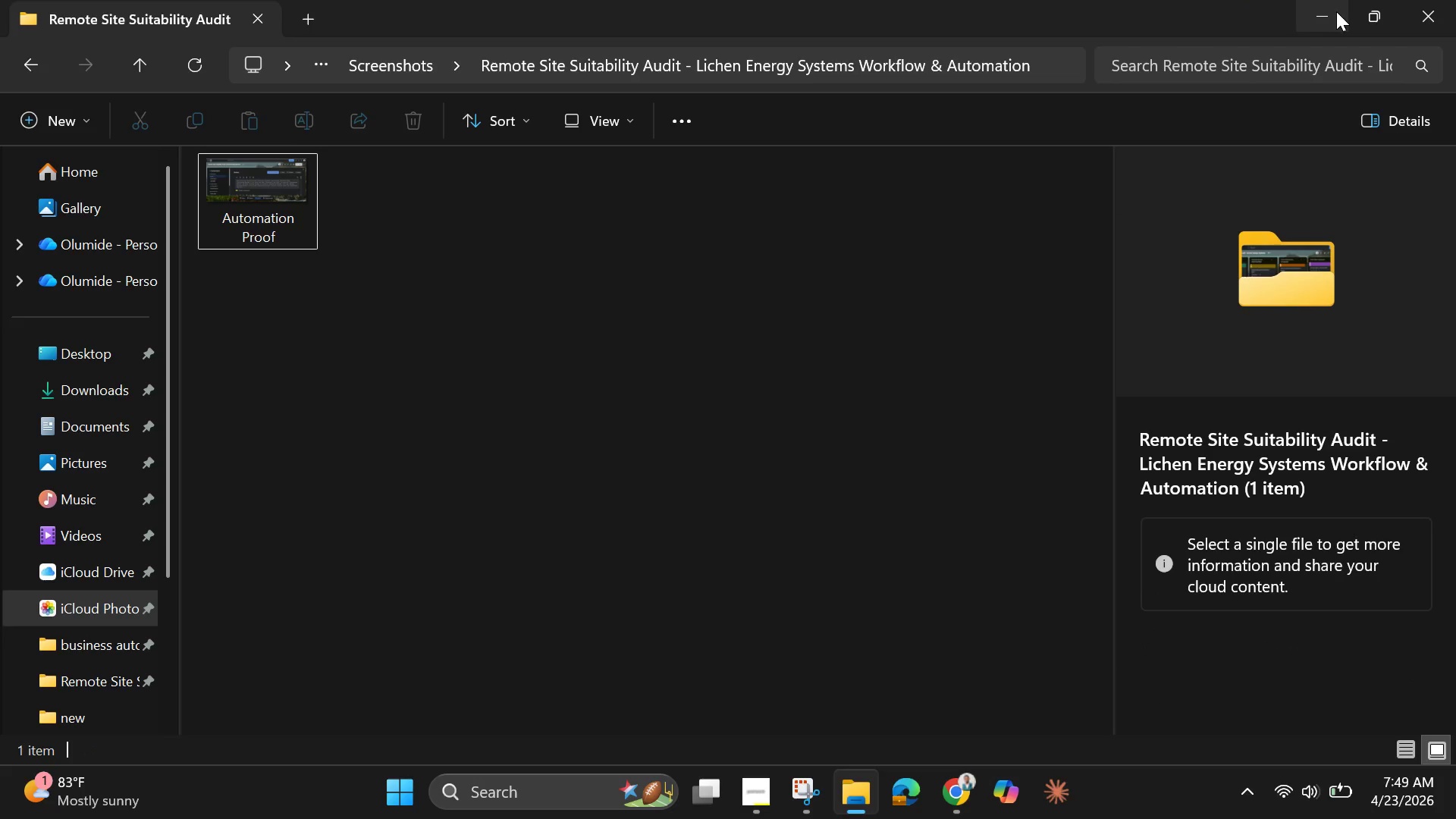 
left_click([1322, 13])
 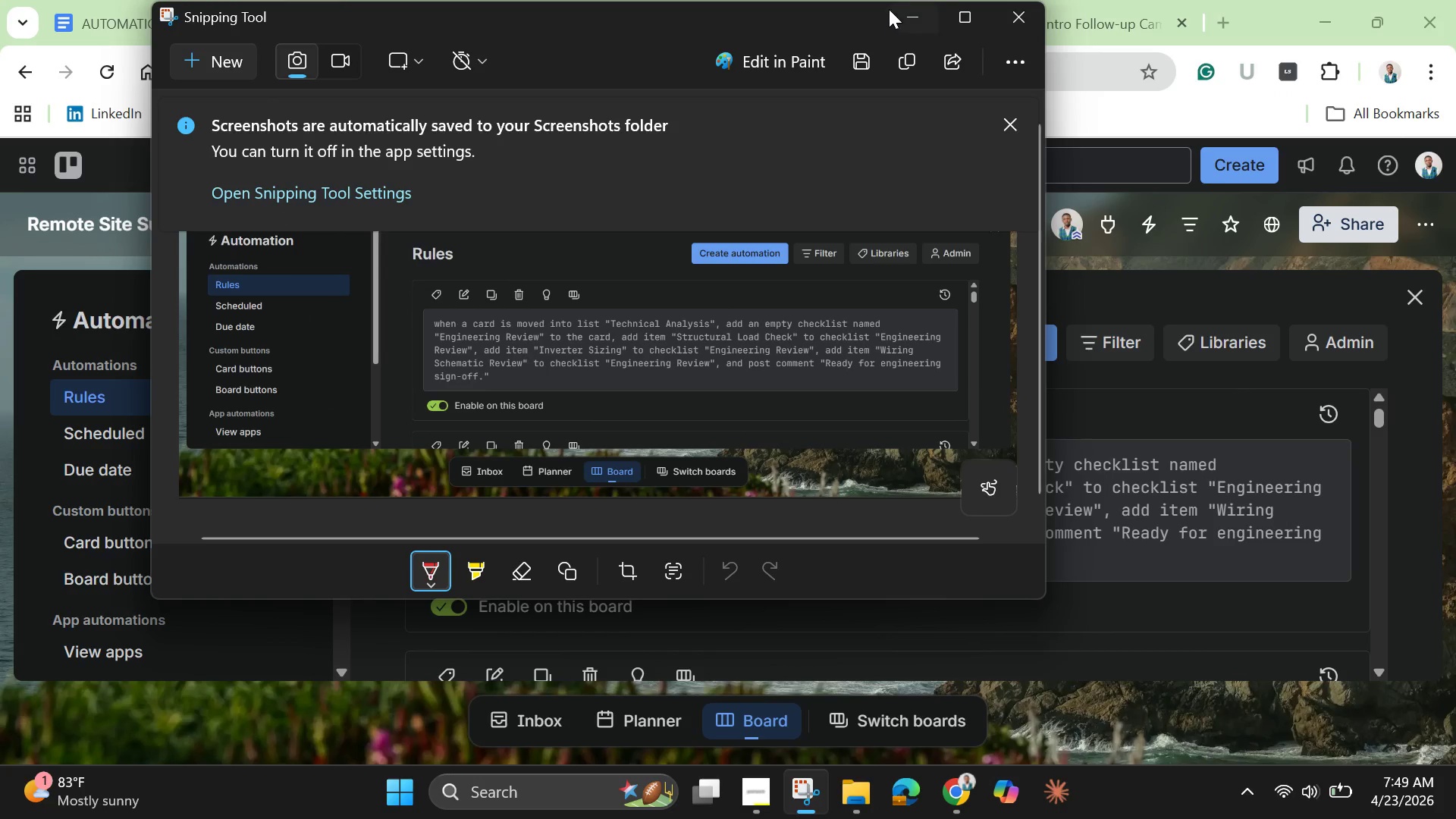 
left_click([908, 9])
 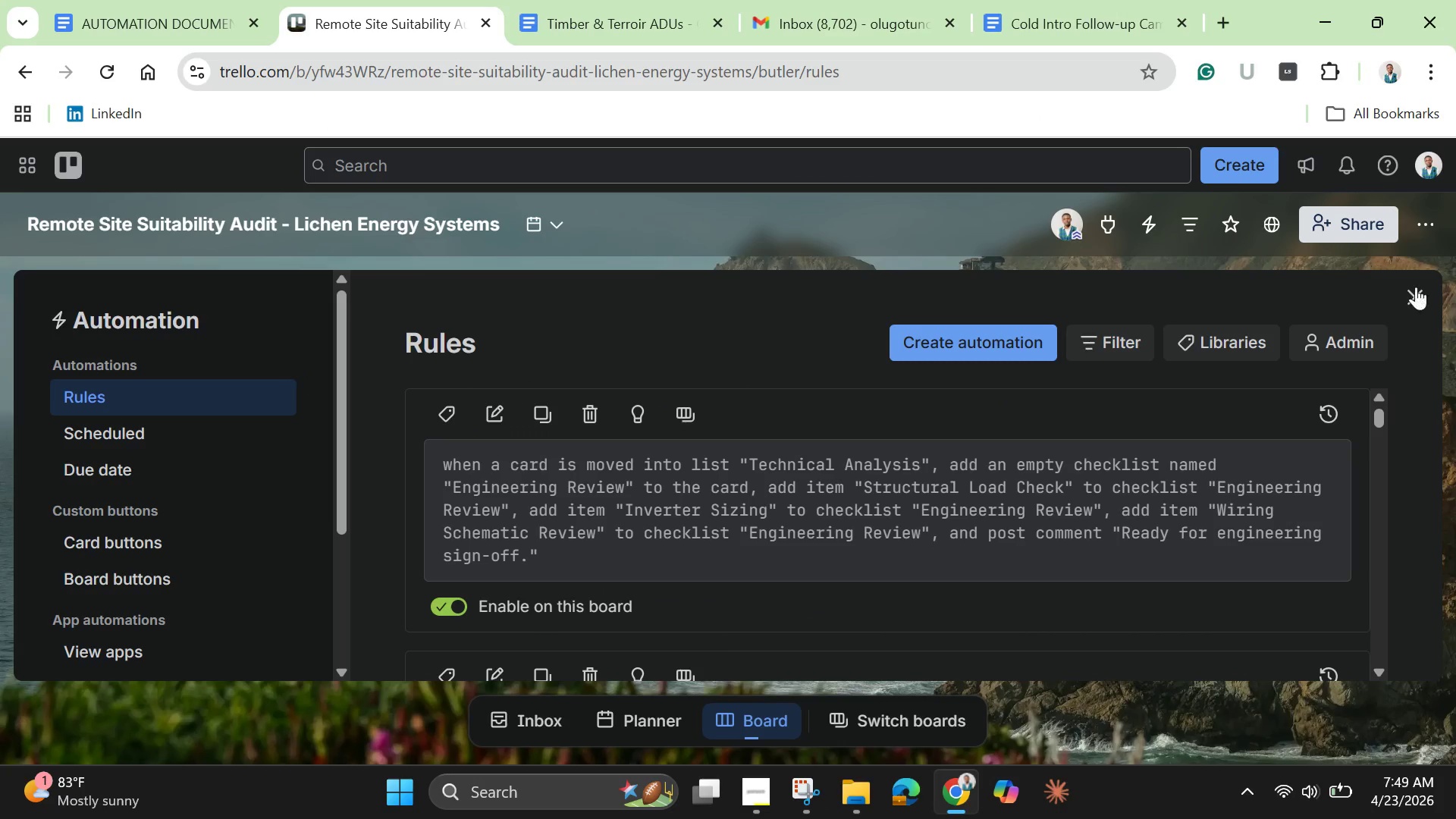 
left_click([1429, 293])
 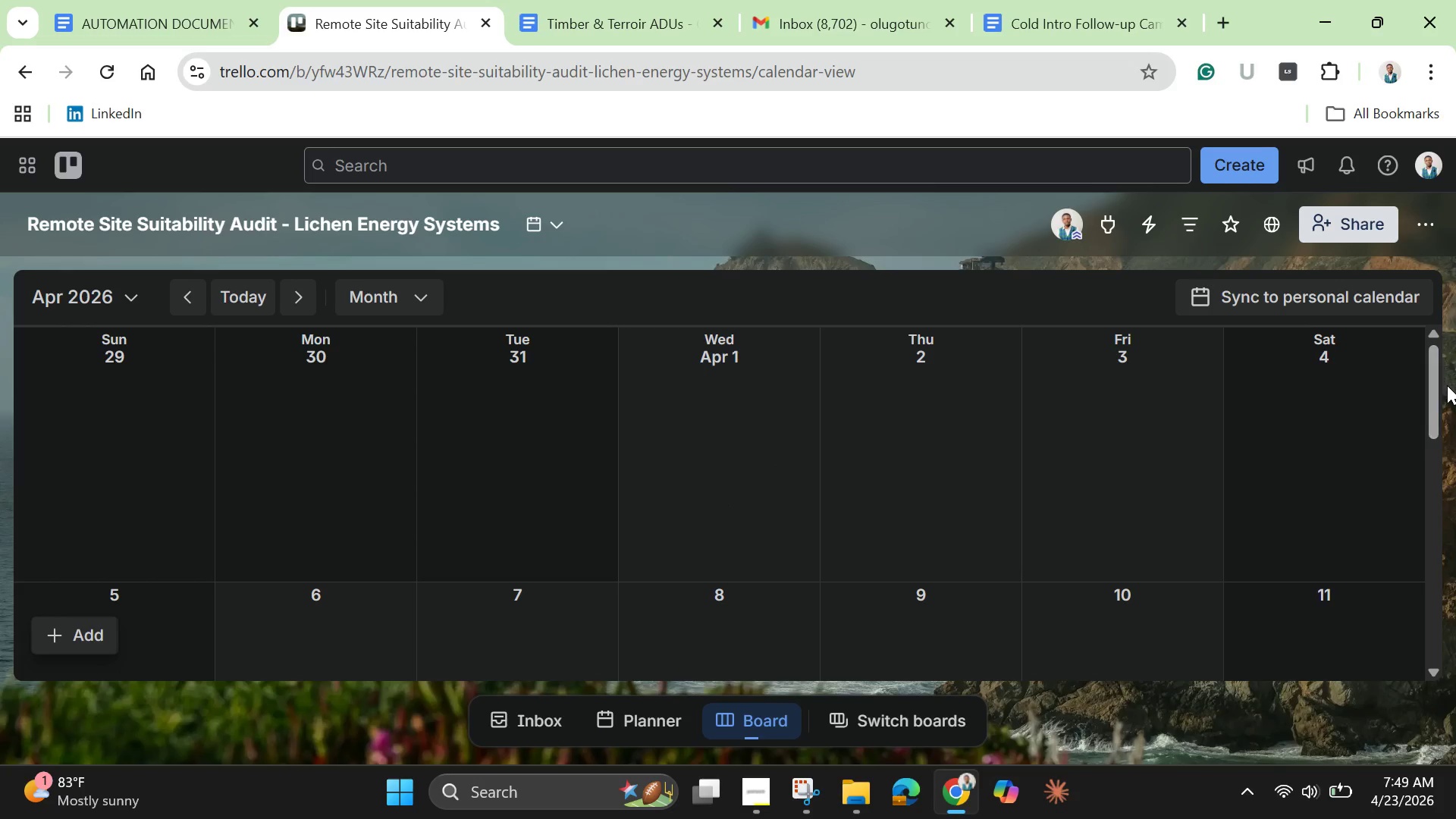 
left_click_drag(start_coordinate=[1430, 388], to_coordinate=[1455, 599])
 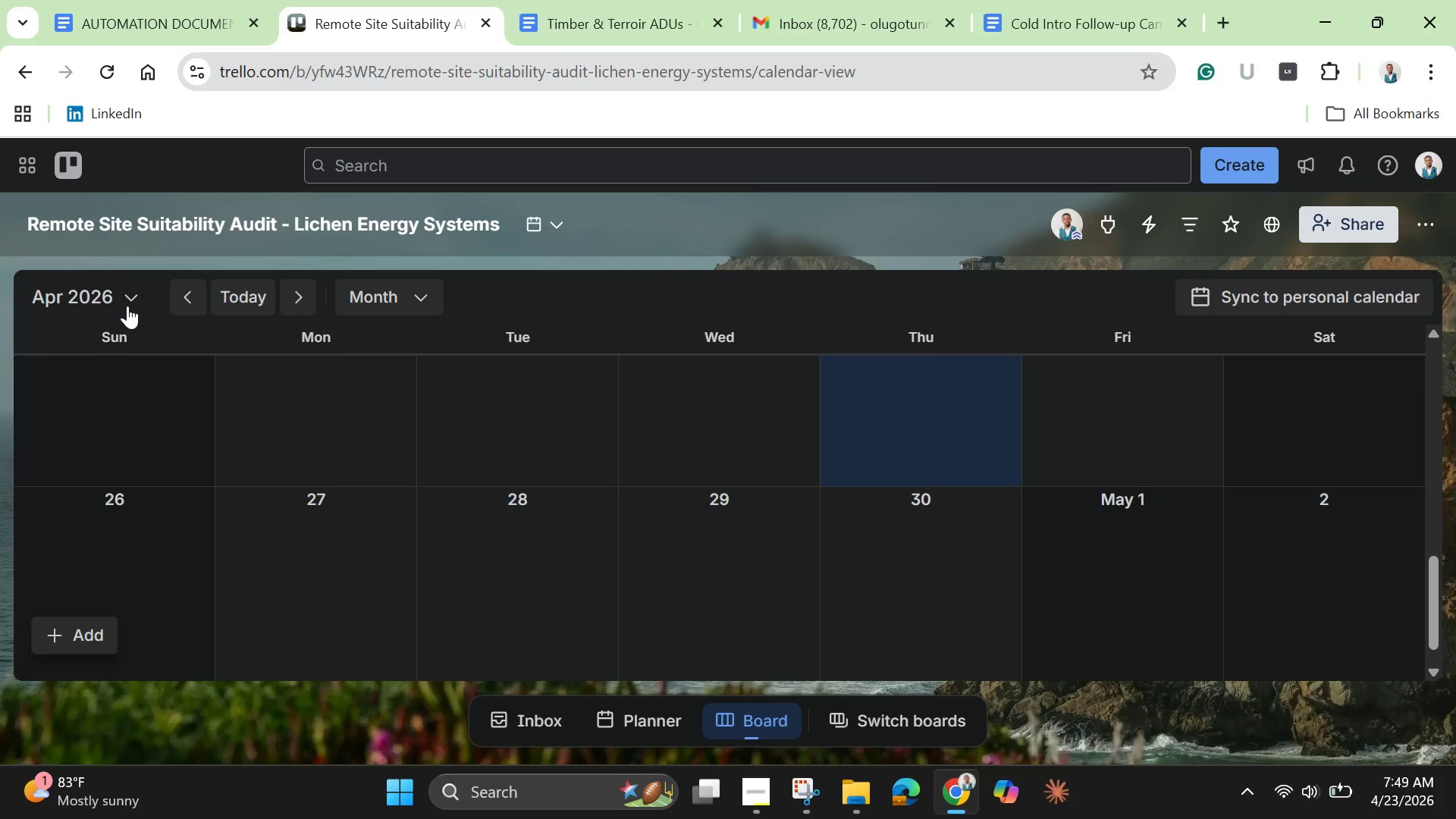 
left_click([127, 306])
 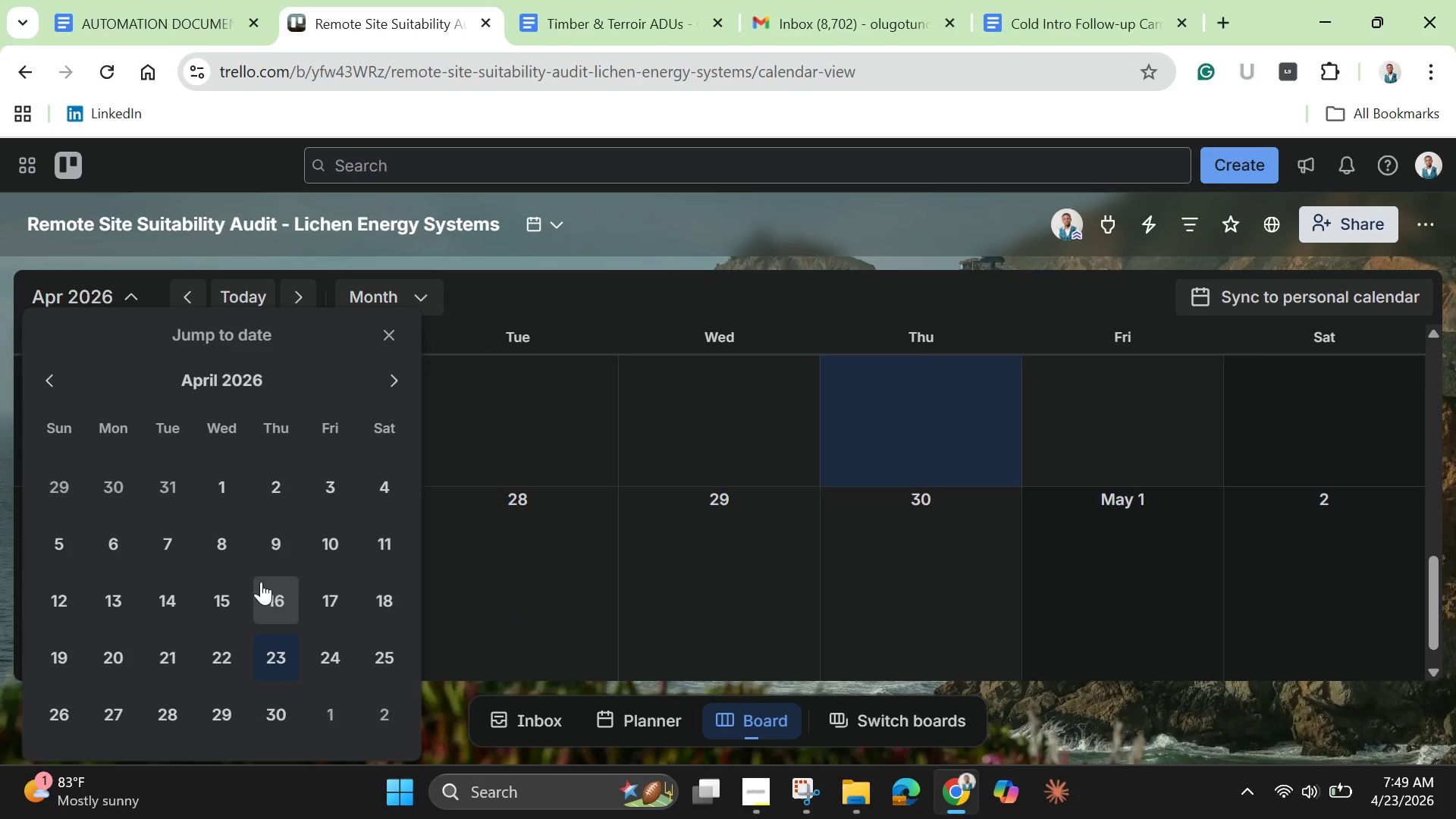 
scroll: coordinate [223, 634], scroll_direction: down, amount: 5.0
 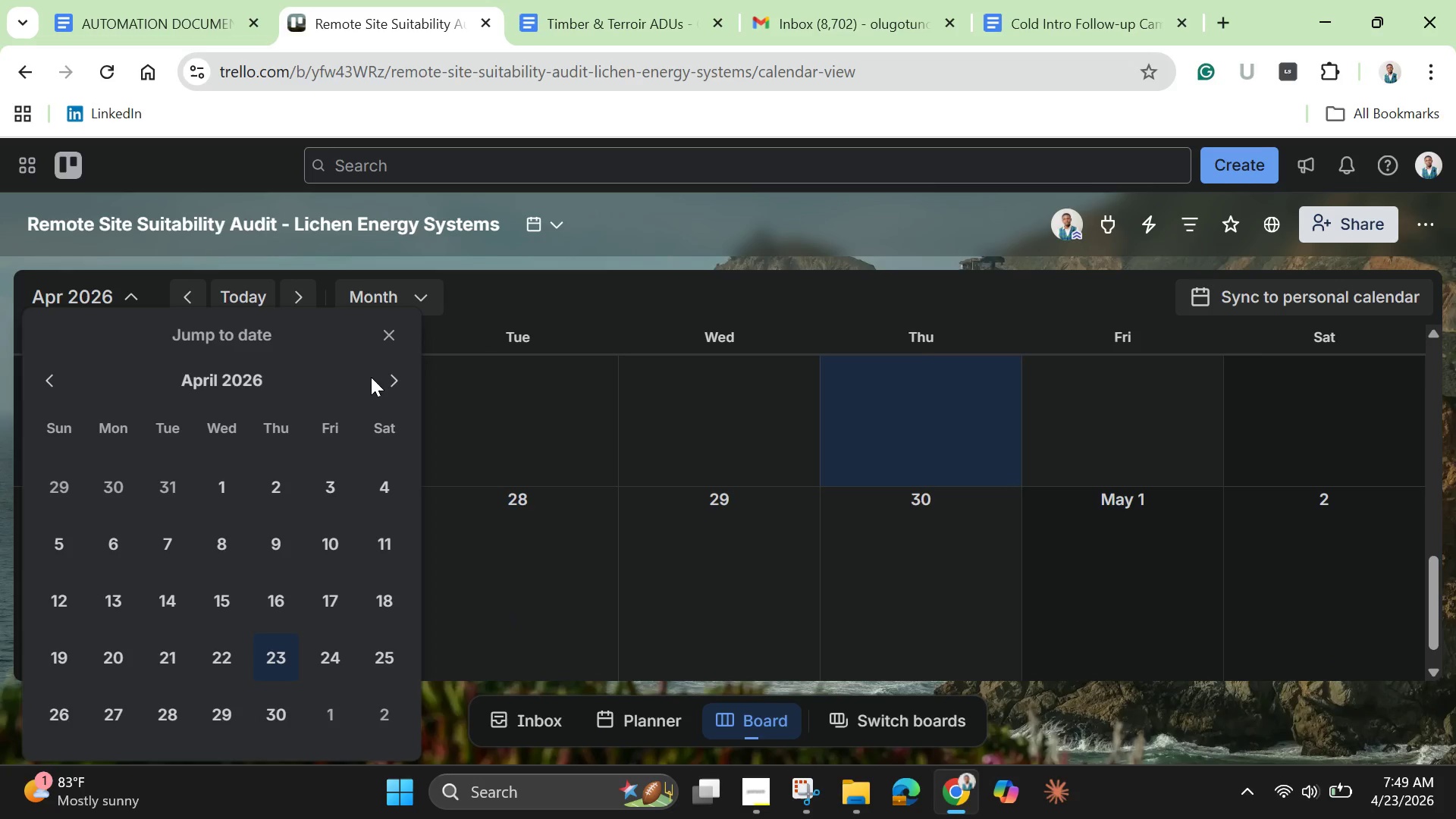 
left_click([391, 378])
 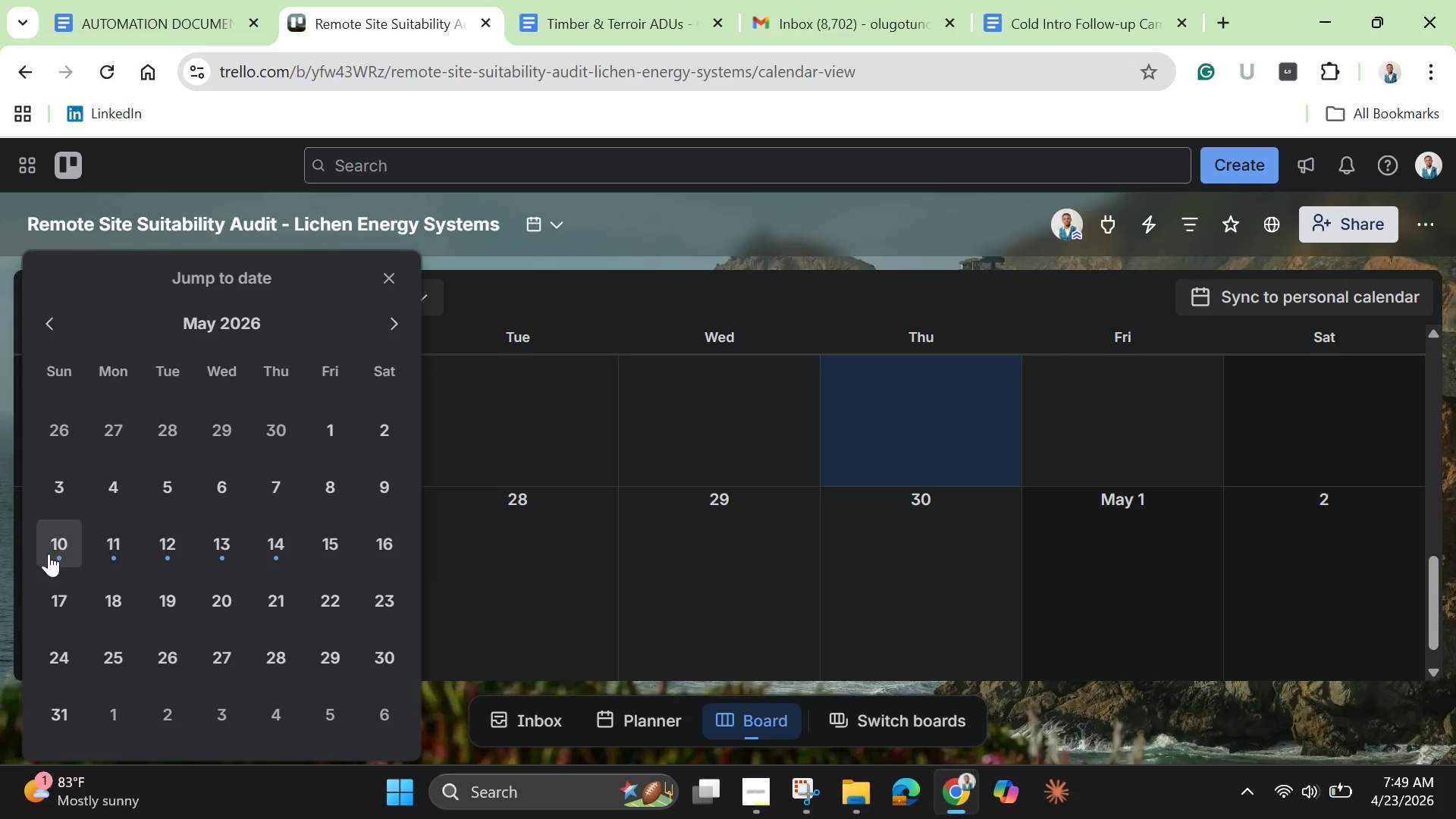 
left_click([64, 549])
 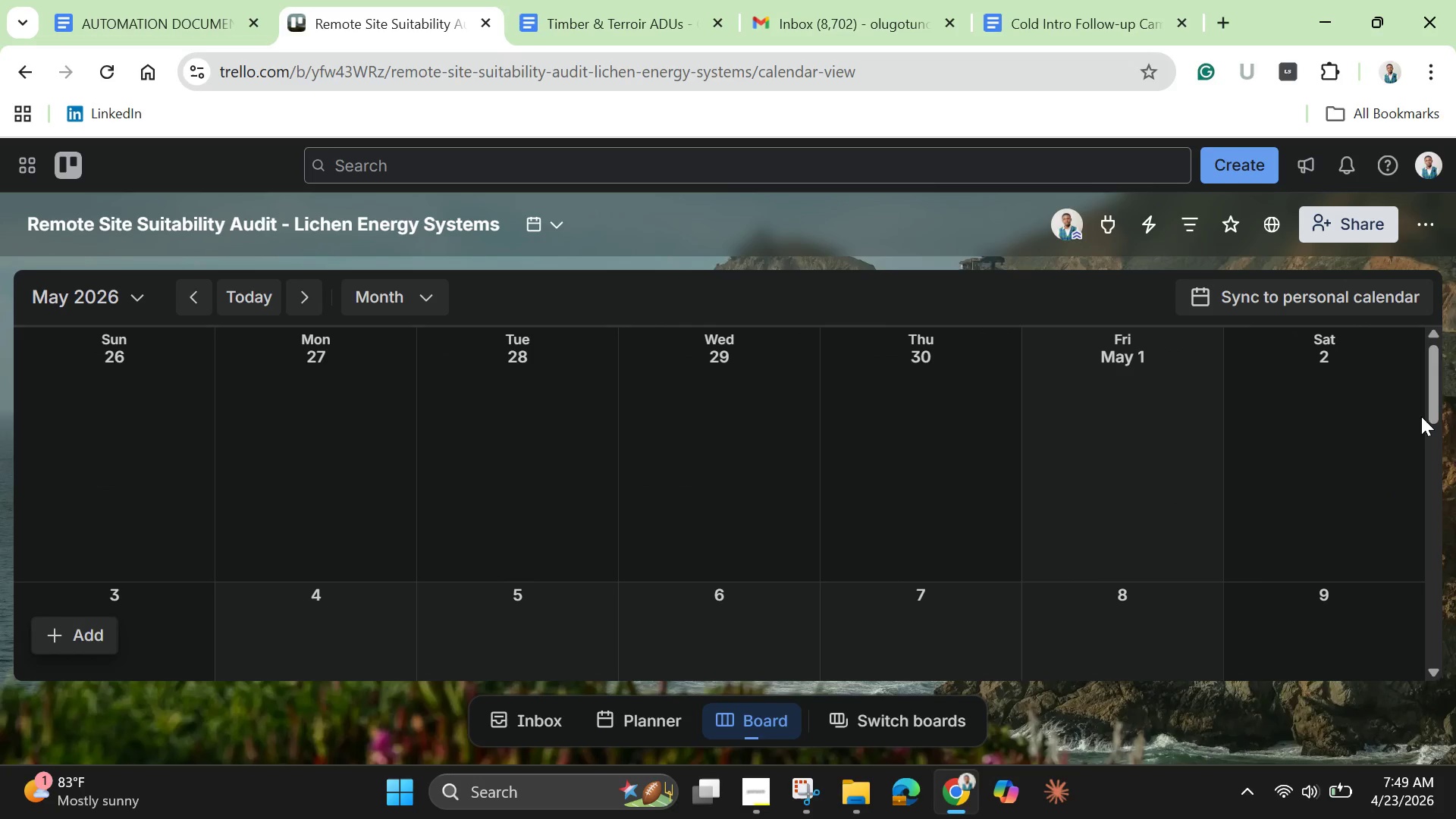 
left_click_drag(start_coordinate=[1436, 402], to_coordinate=[1450, 504])
 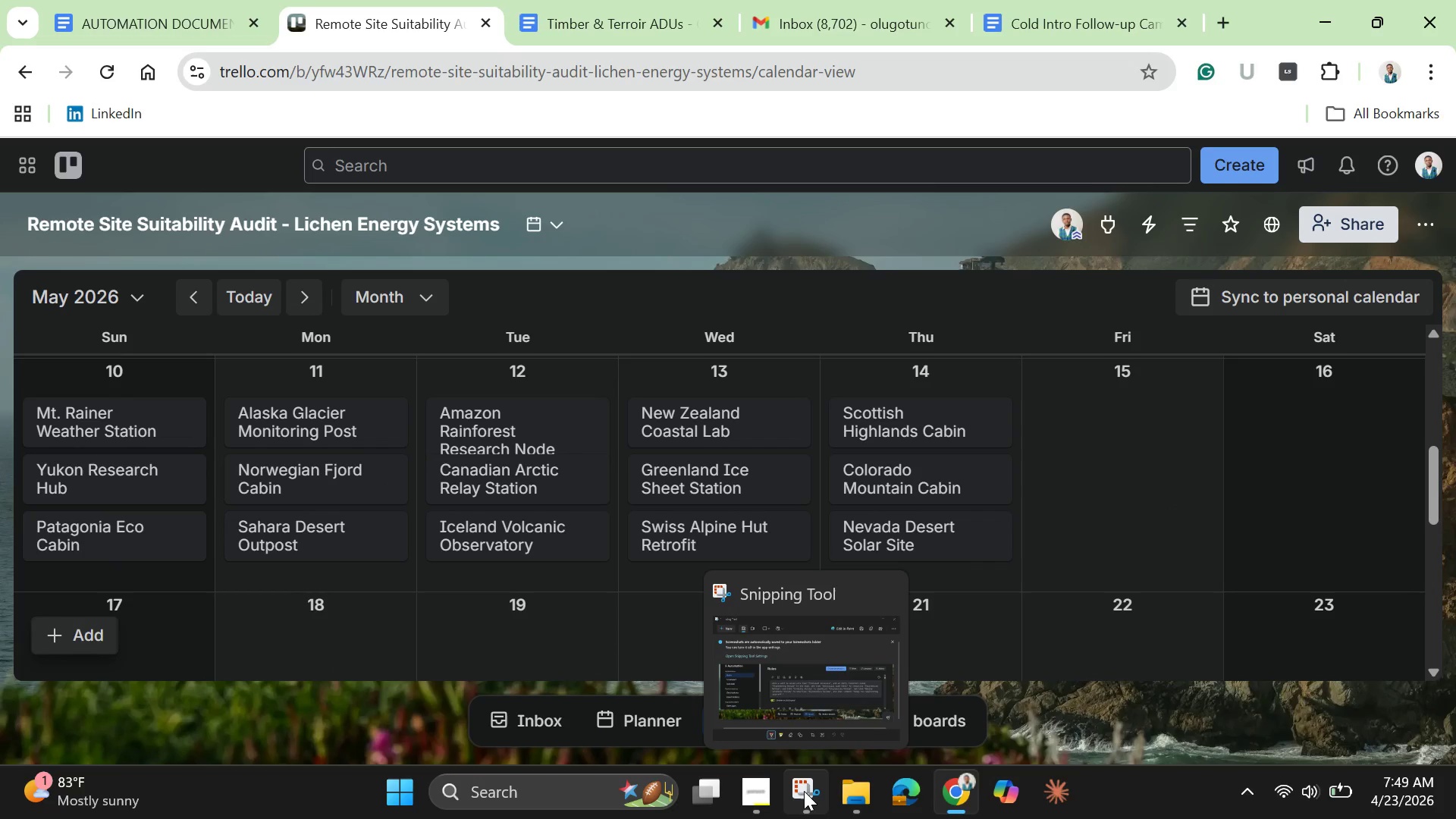 
left_click([804, 791])
 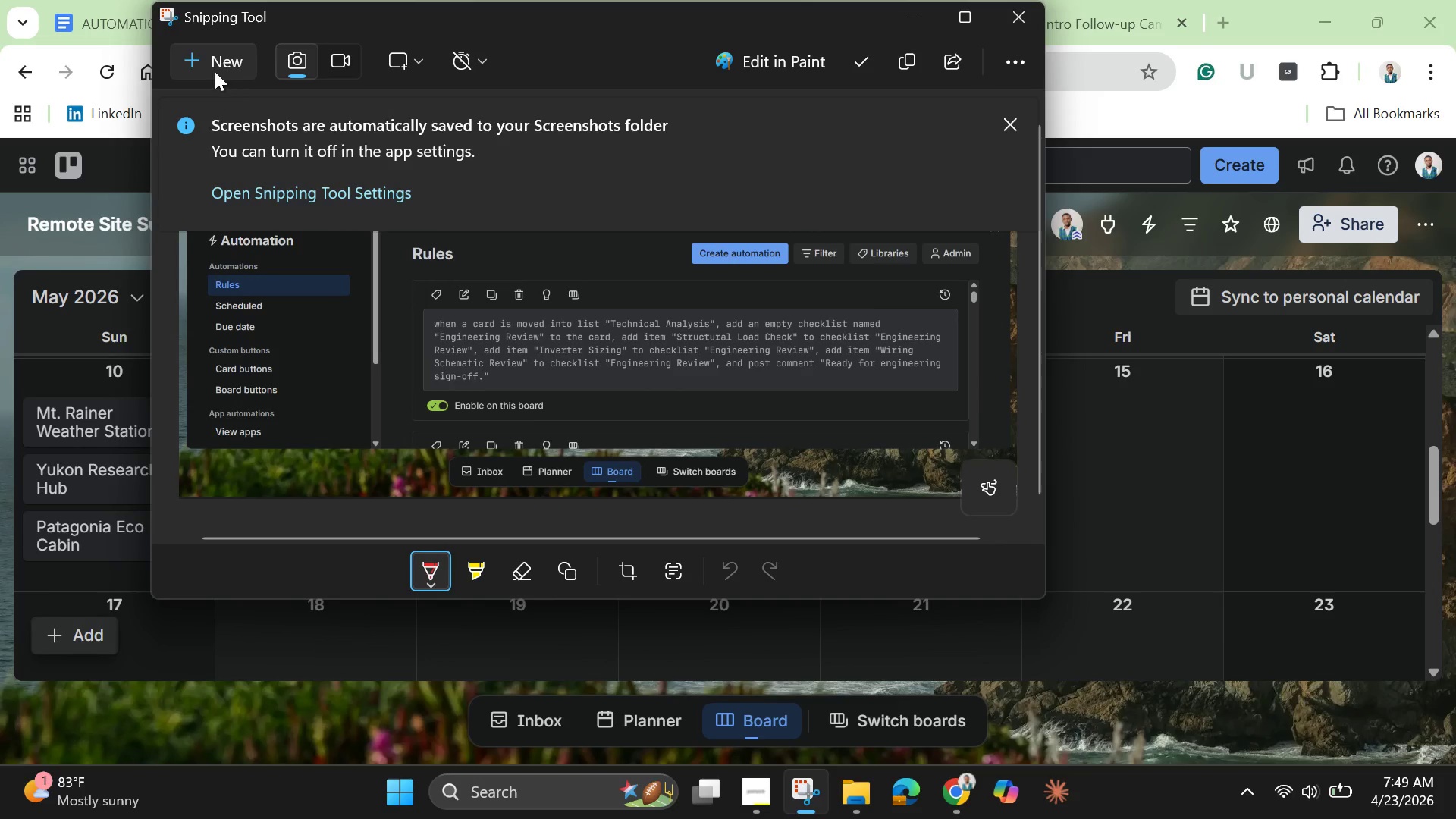 
left_click([210, 56])
 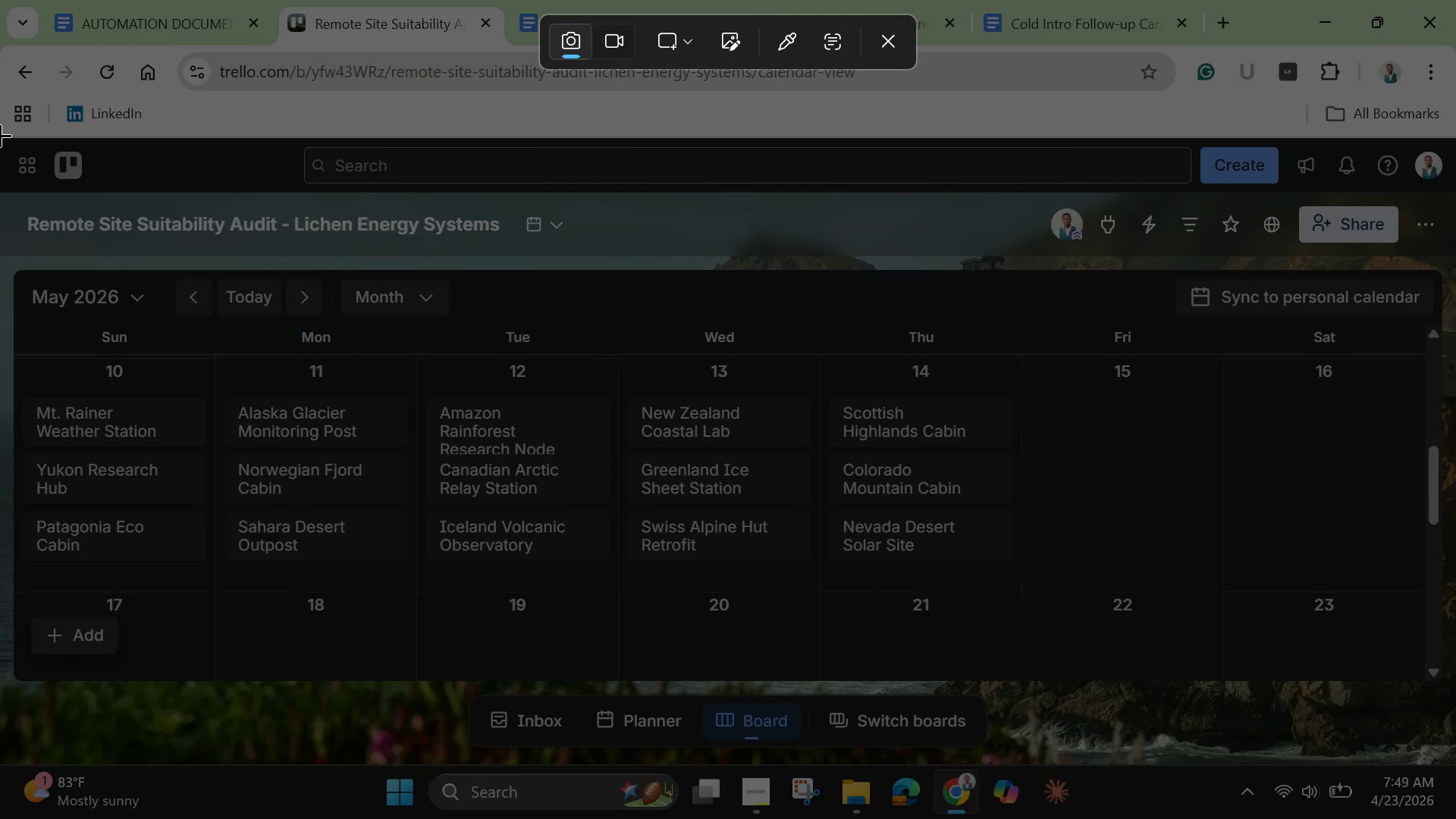 
left_click_drag(start_coordinate=[0, 135], to_coordinate=[1455, 760])
 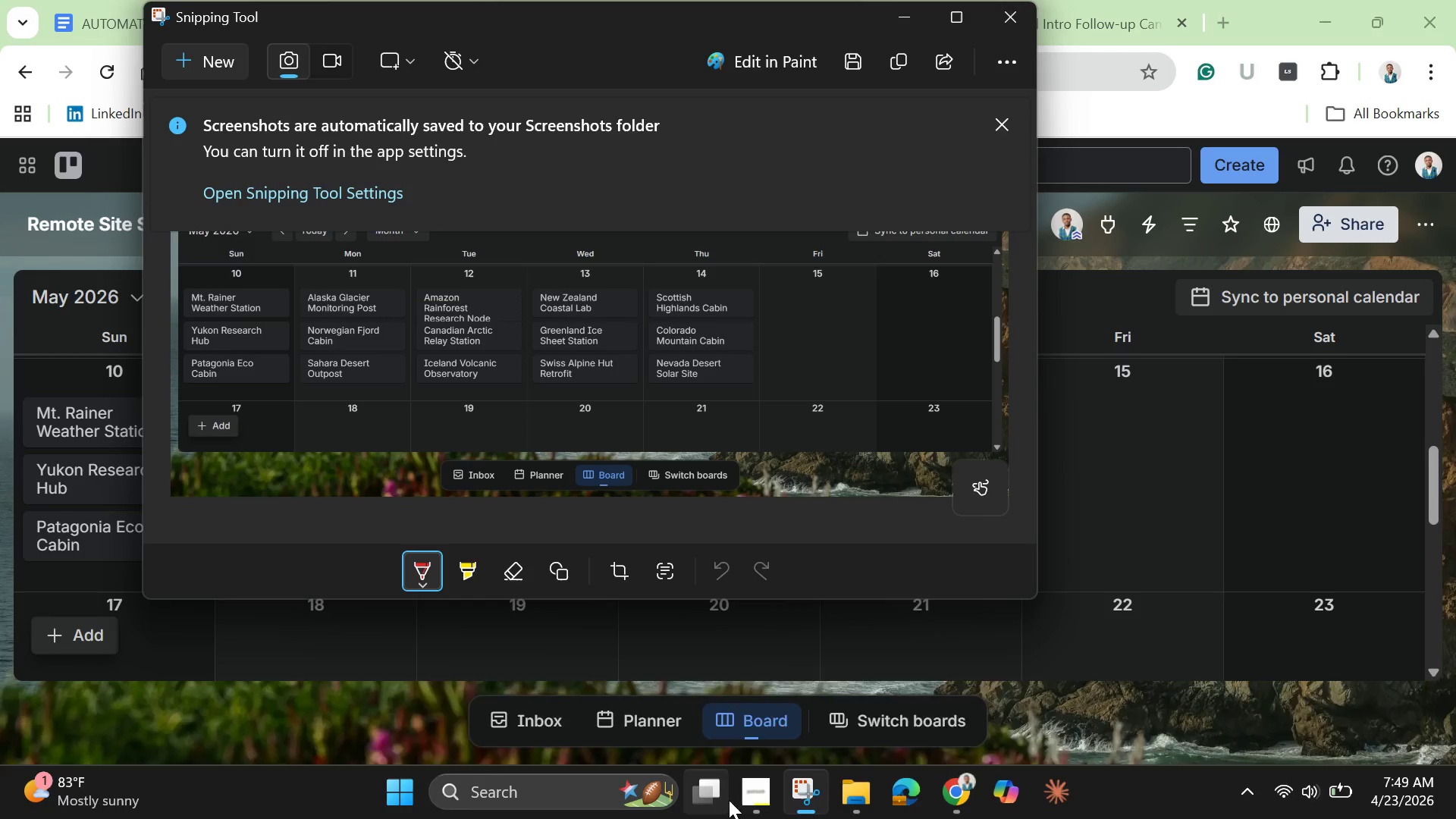 
left_click([756, 793])